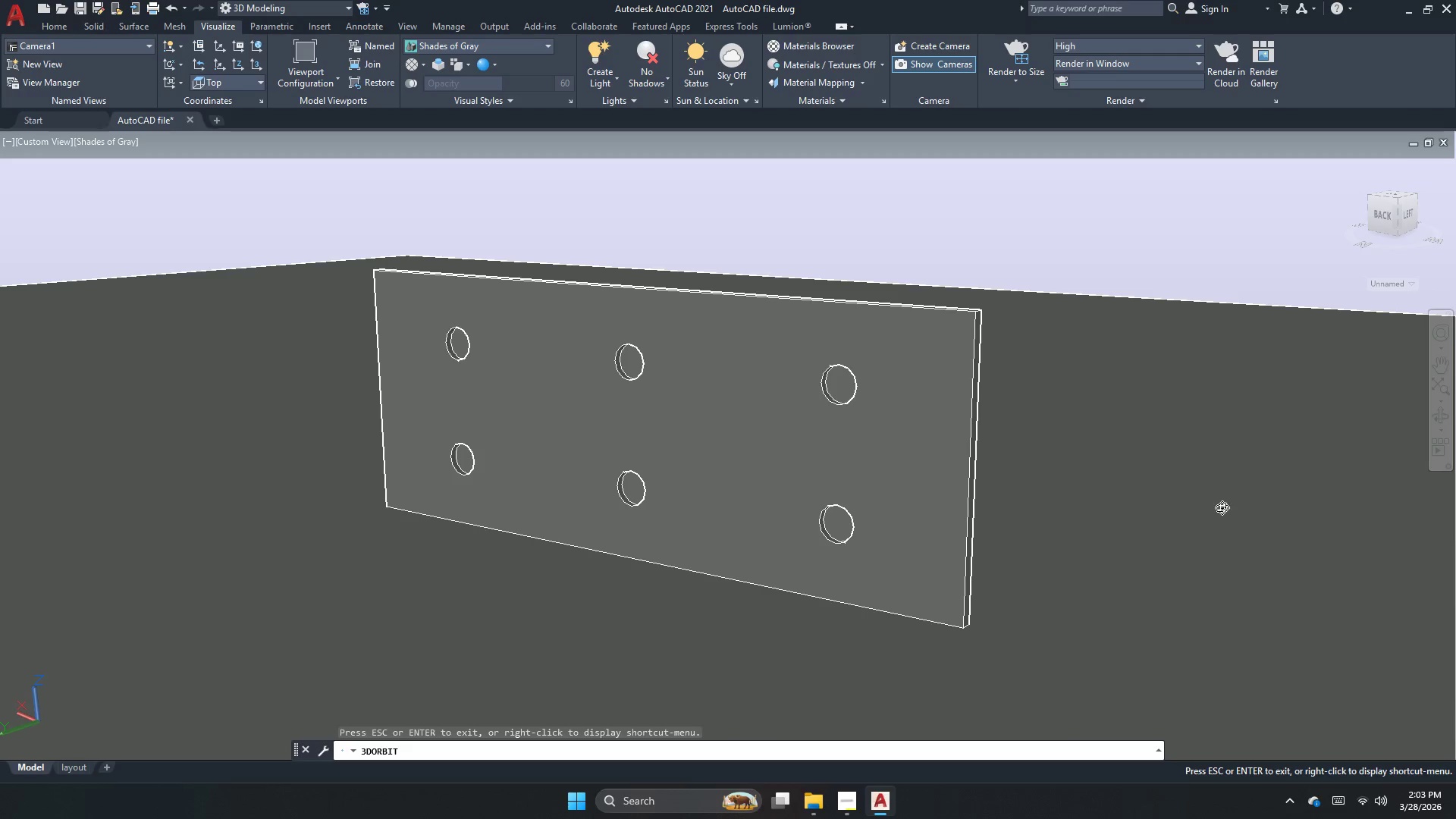 
left_click_drag(start_coordinate=[1206, 519], to_coordinate=[1197, 519])
 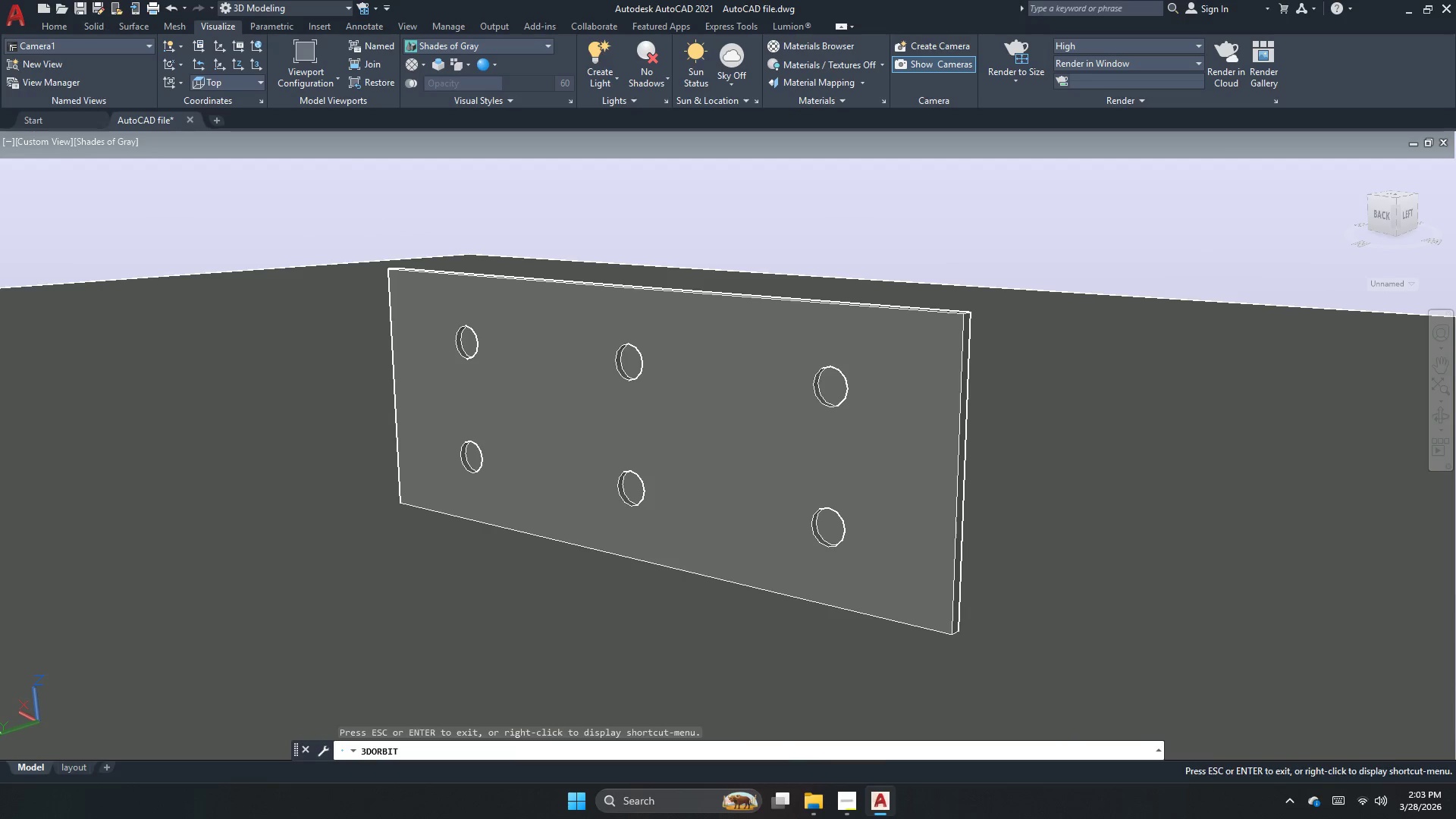 
key(Escape)
 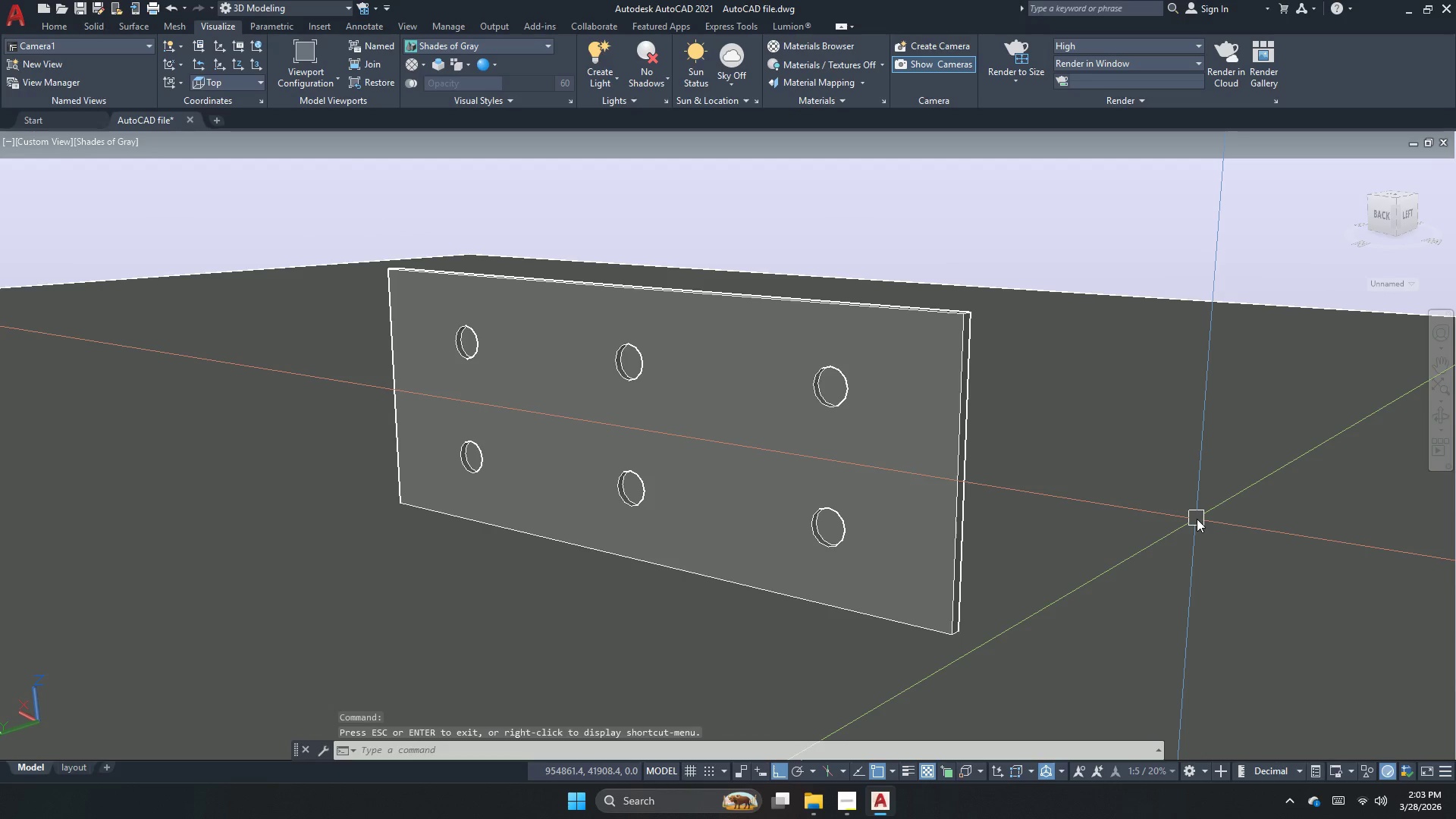 
key(Escape)
 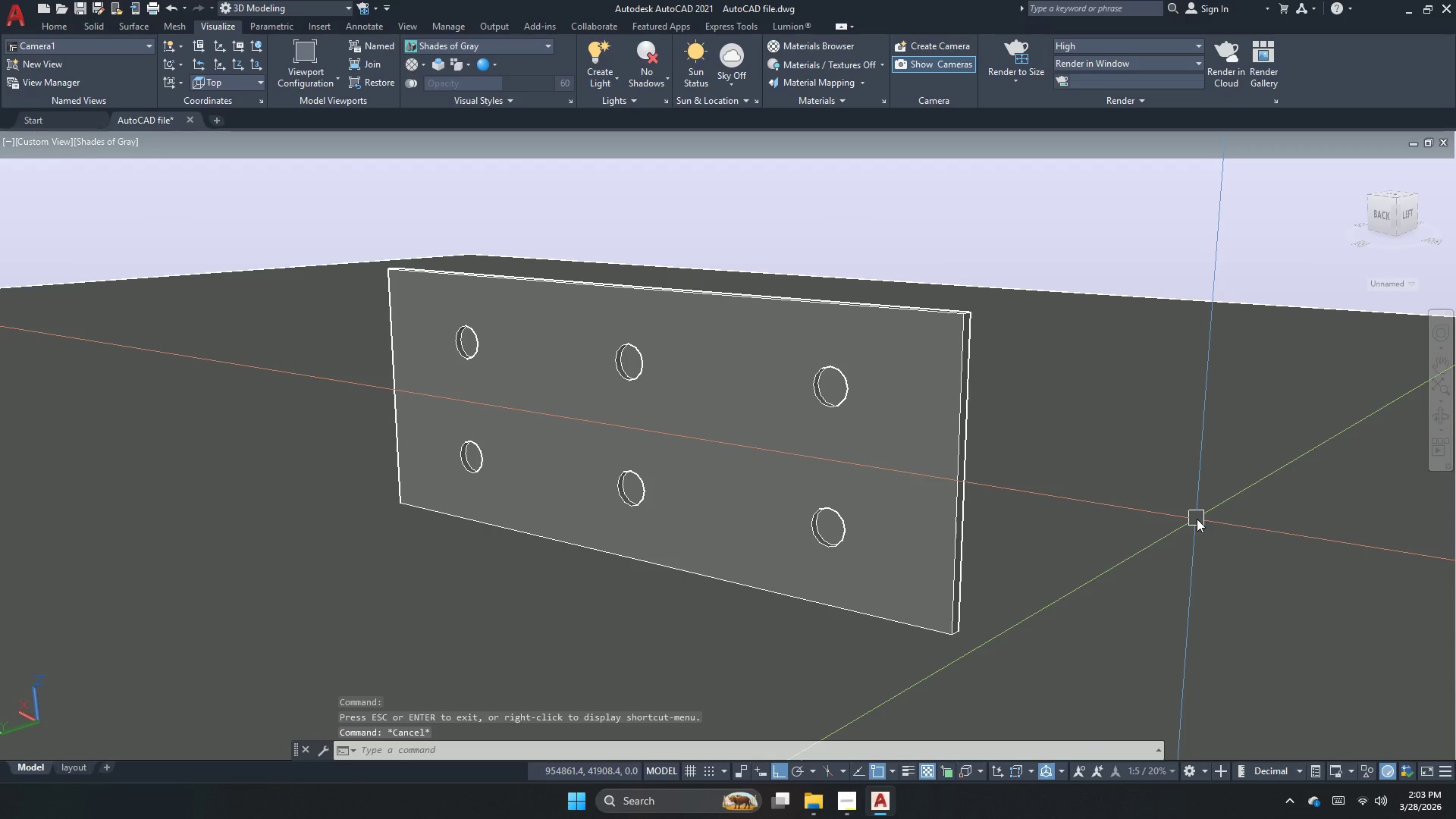 
key(Control+ControlLeft)
 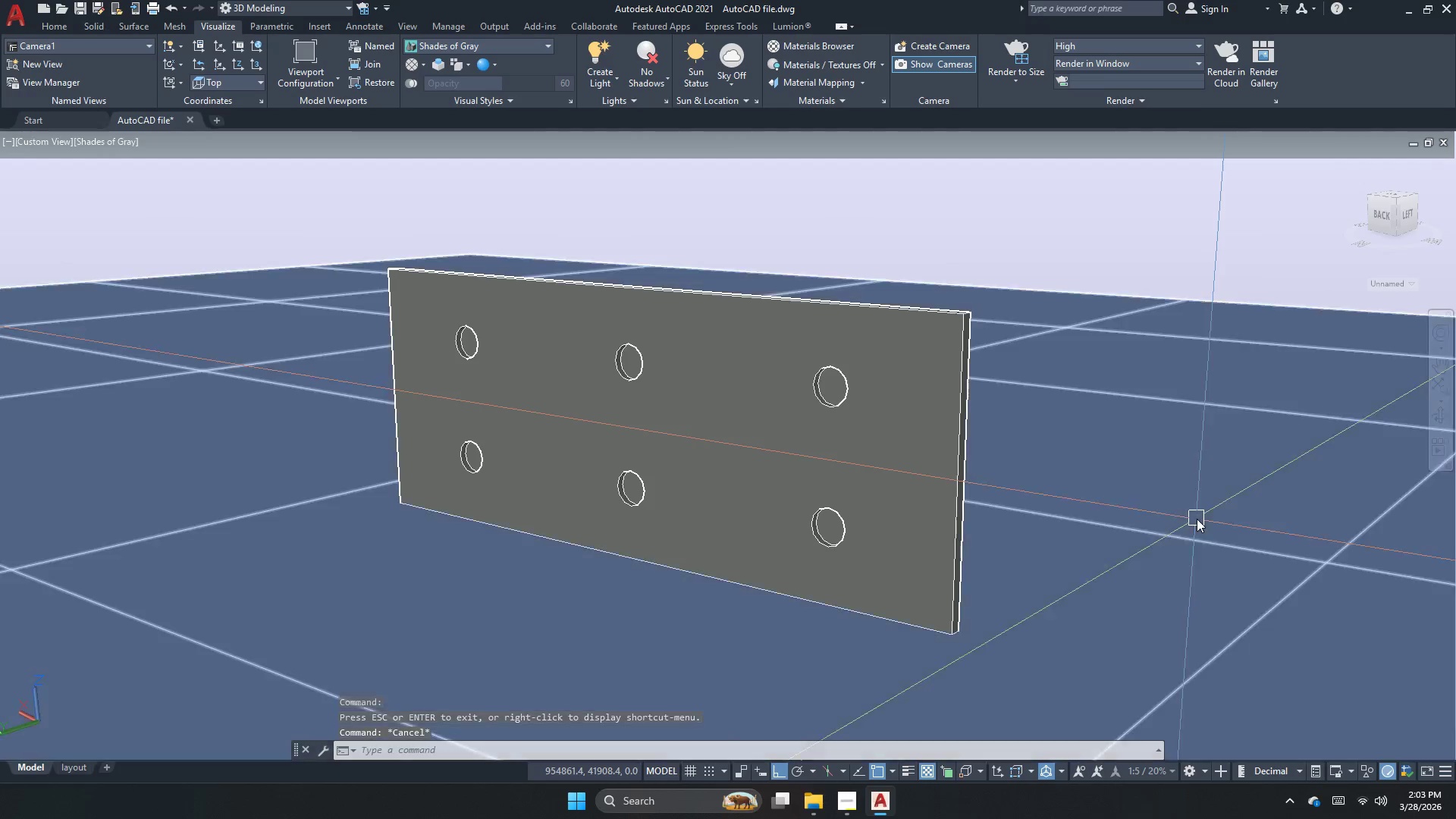 
key(Control+S)
 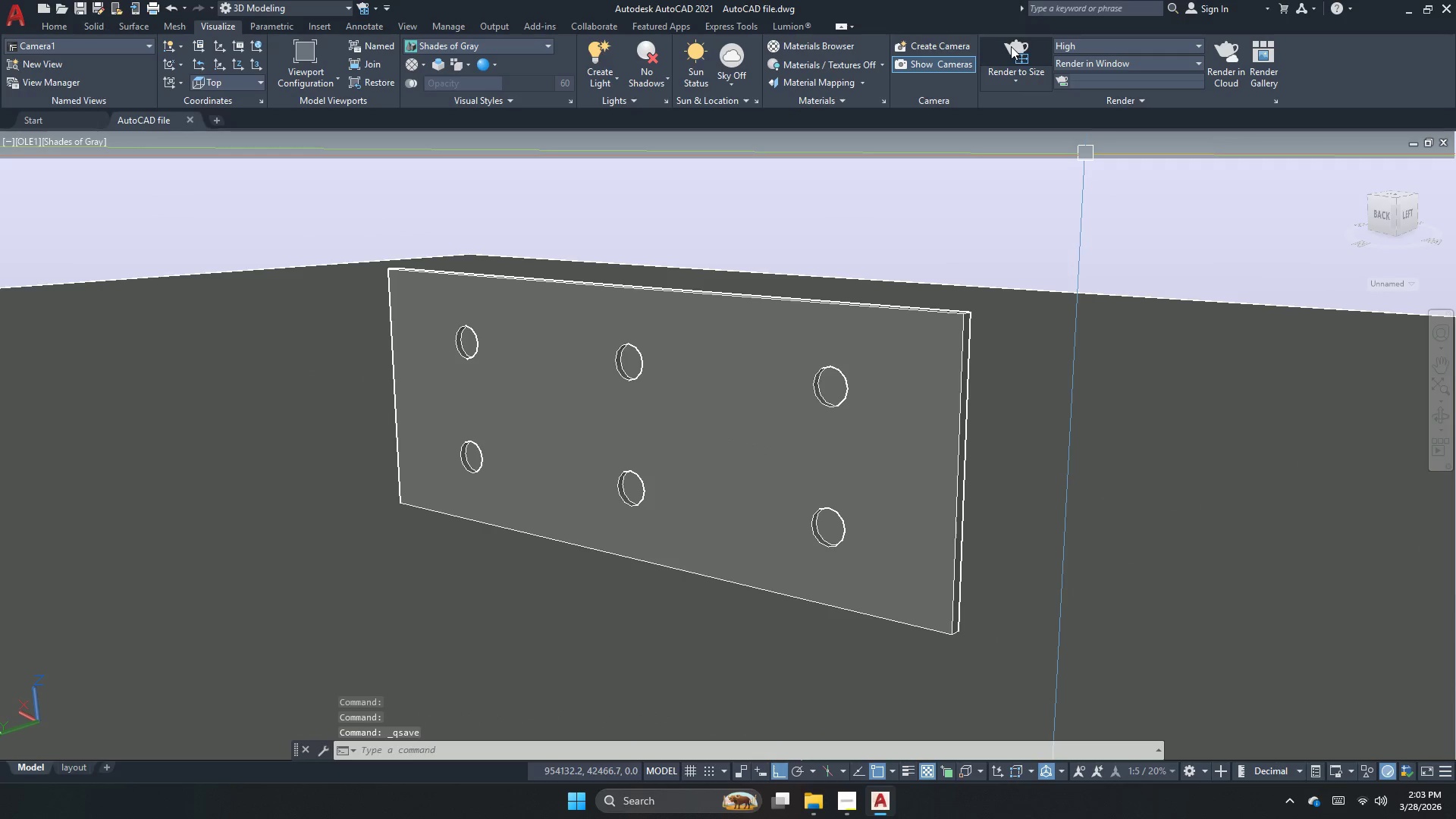 
left_click([1011, 75])
 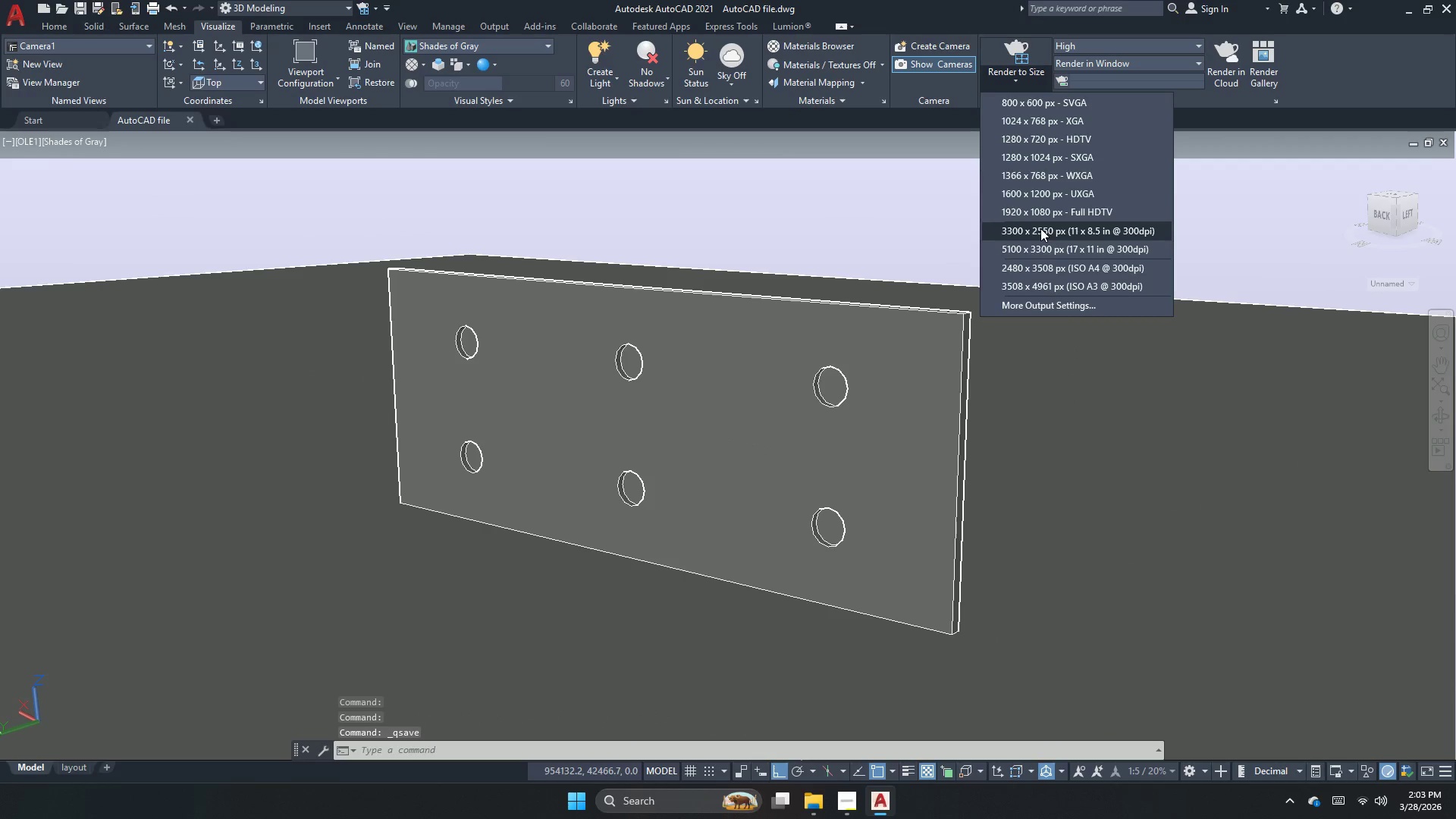 
left_click([1040, 228])